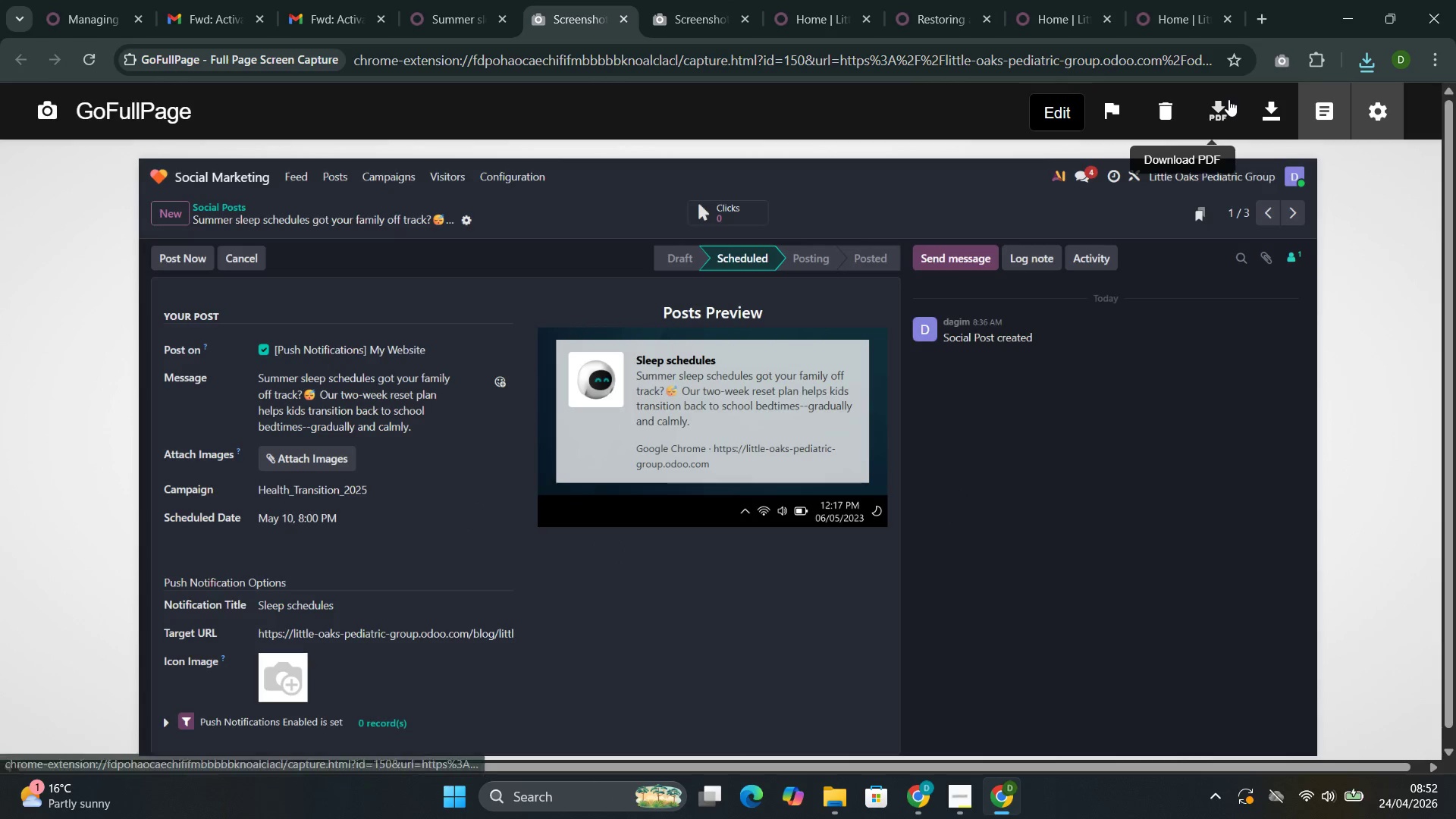 
left_click([1228, 99])
 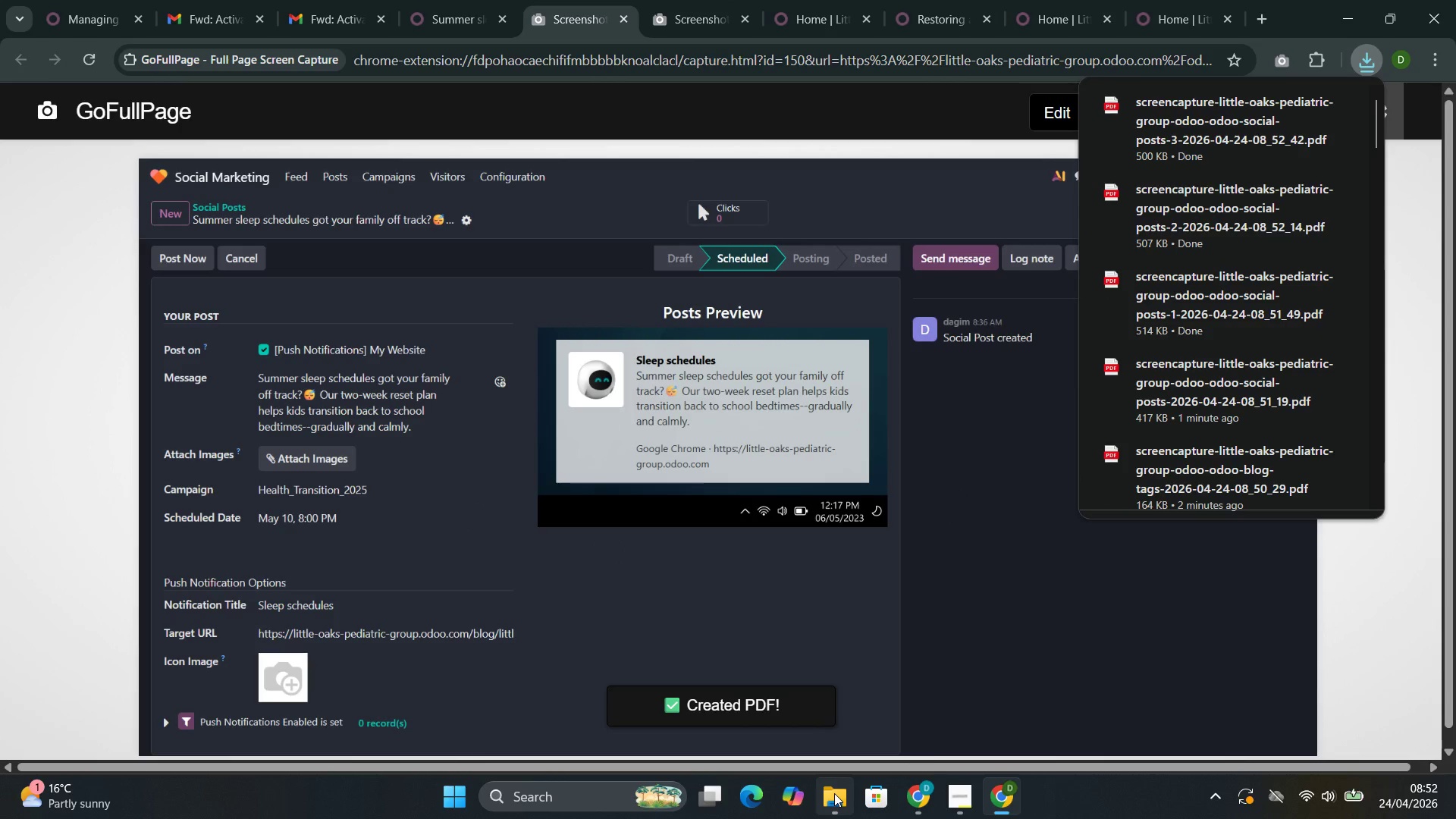 
left_click([791, 710])
 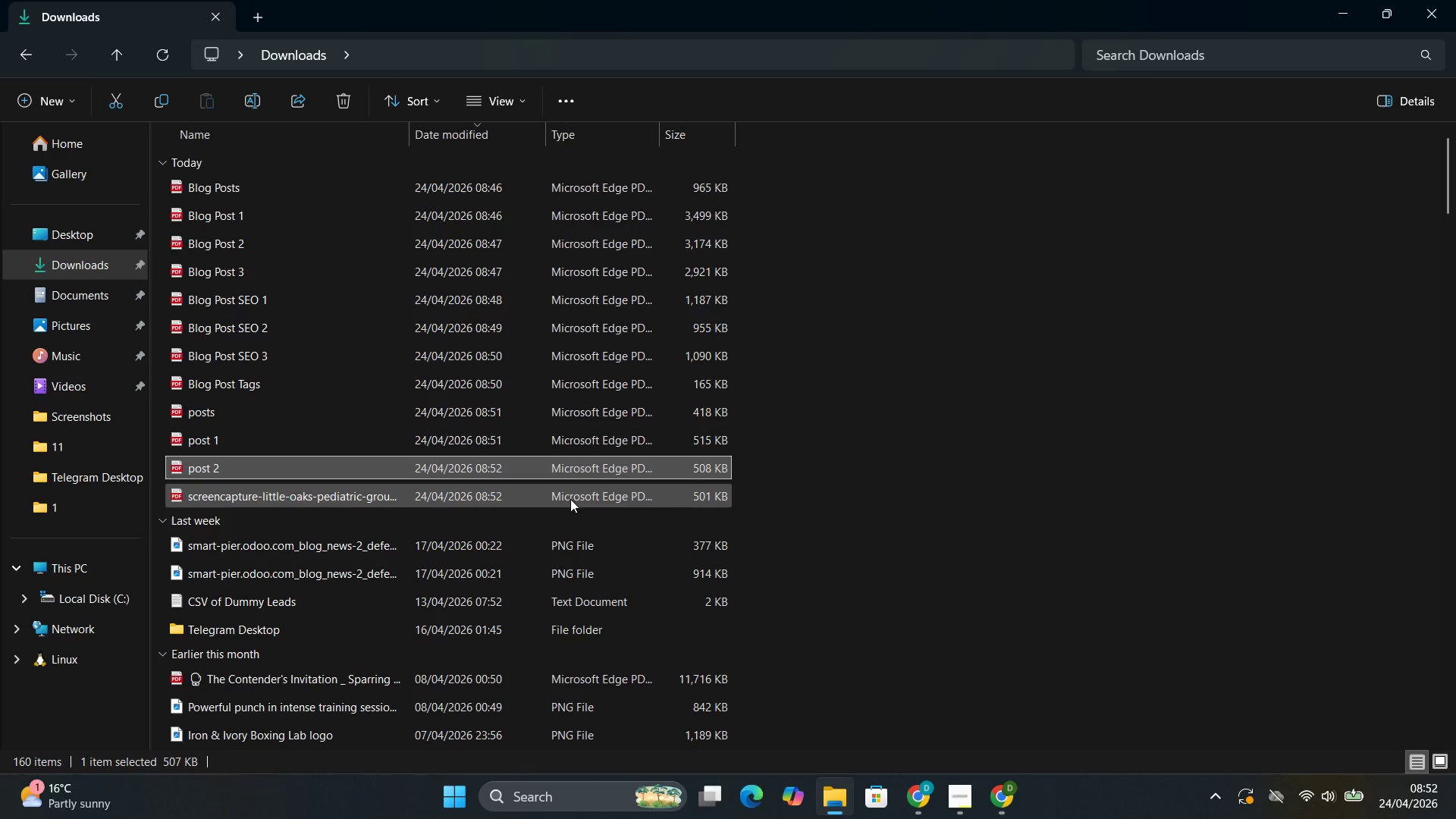 
left_click([569, 496])
 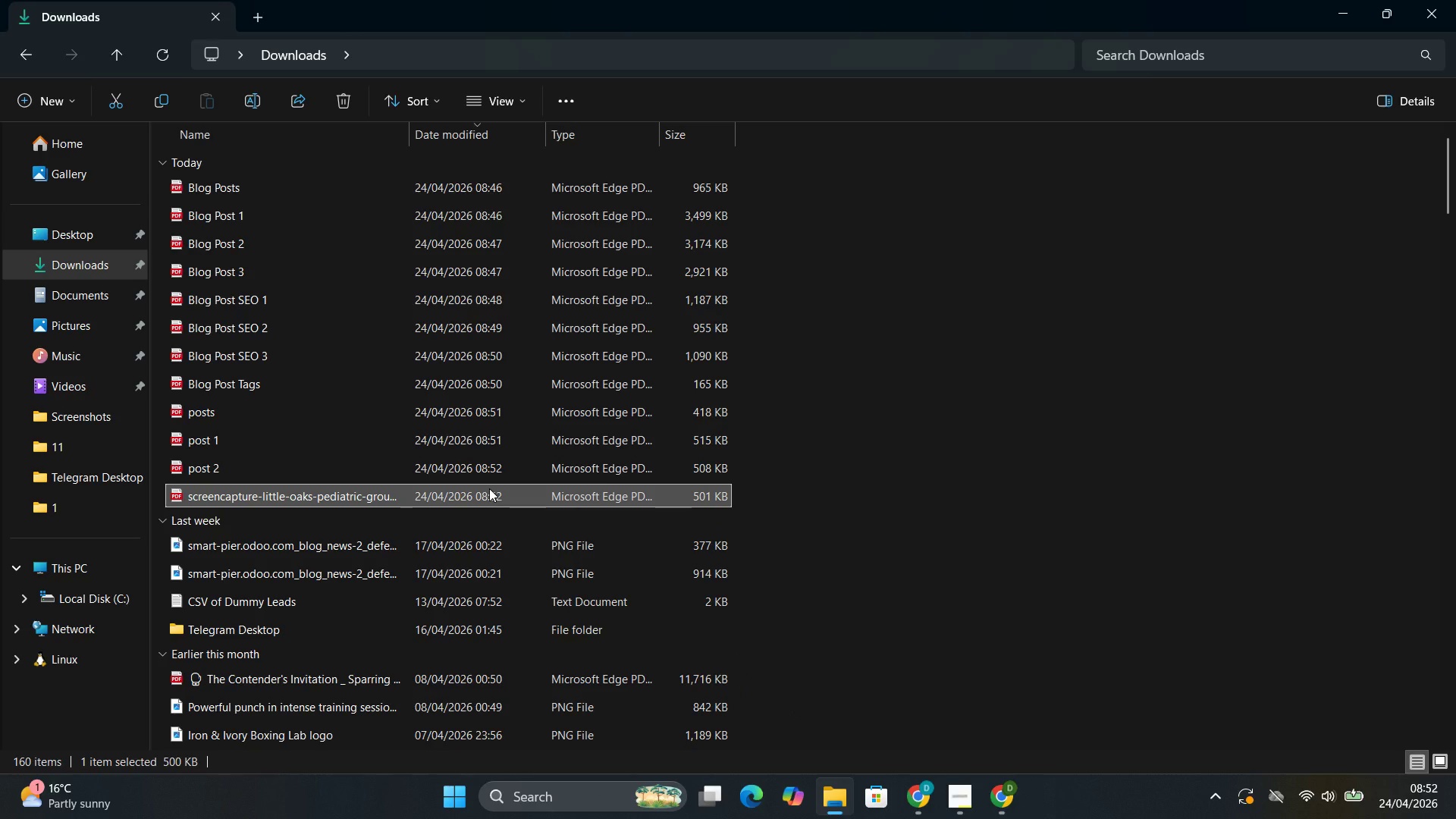 
type([F2]post 2)
key(Backspace)
type(3)
 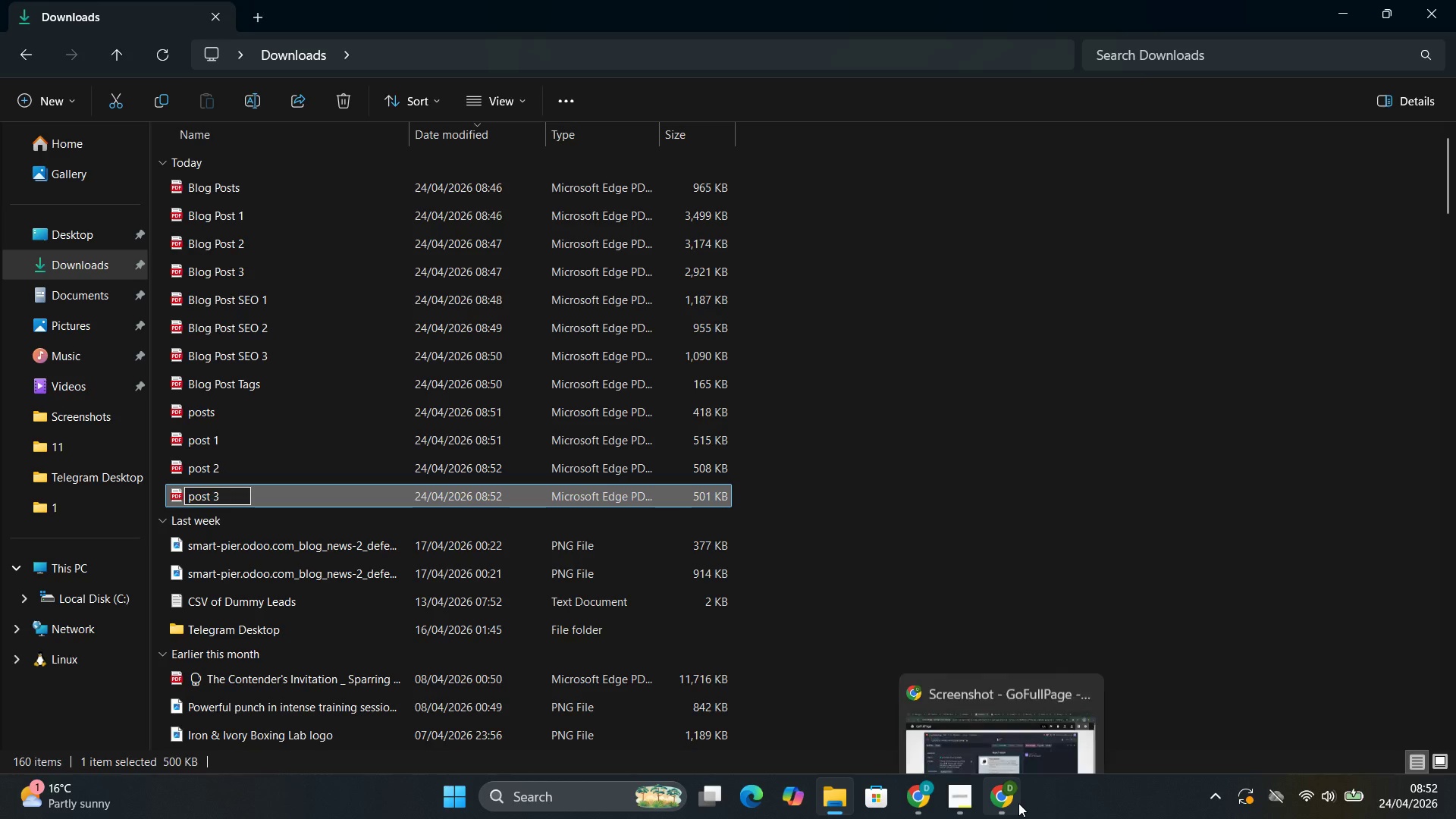 
left_click([1006, 714])
 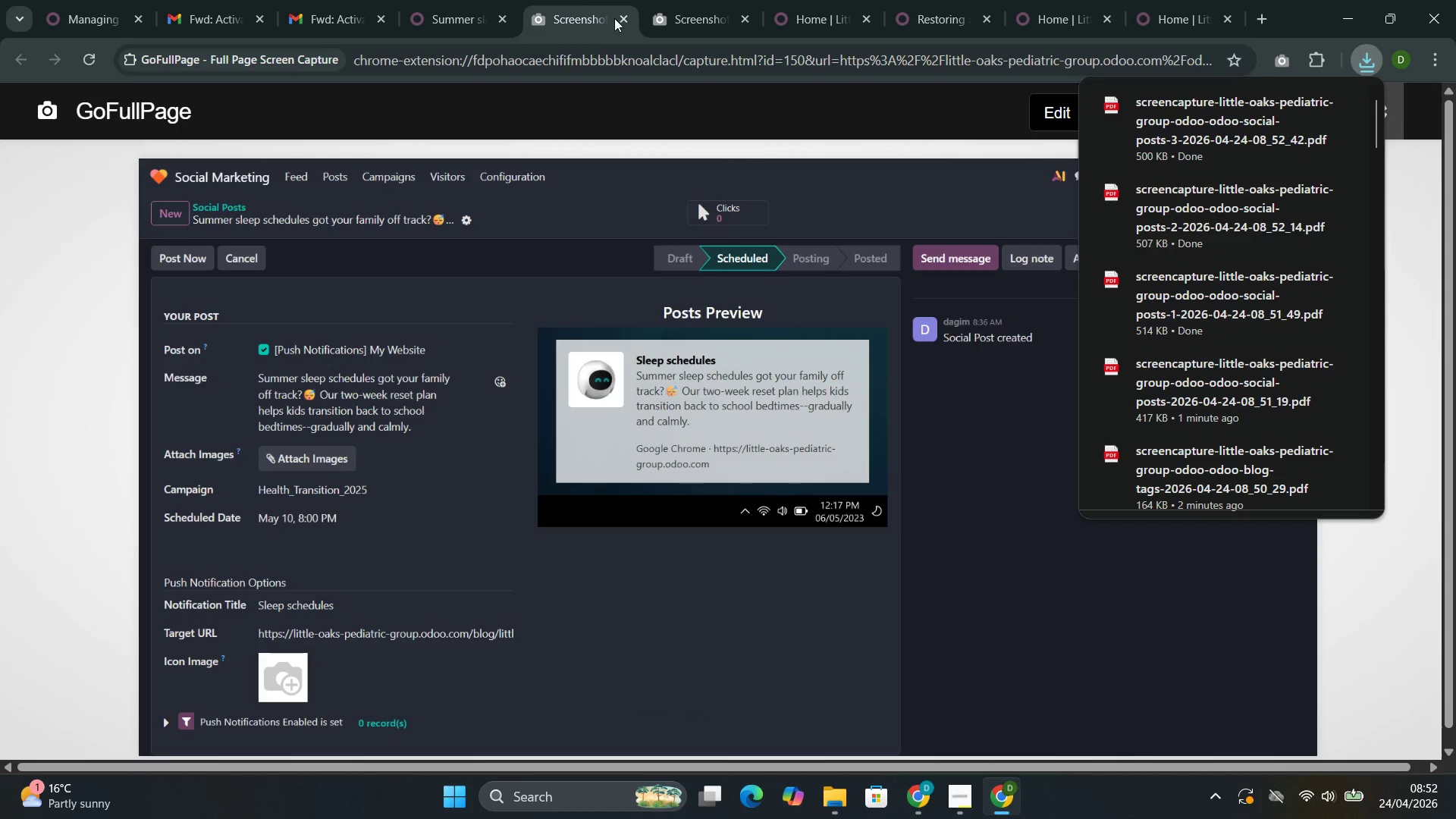 
left_click([620, 18])
 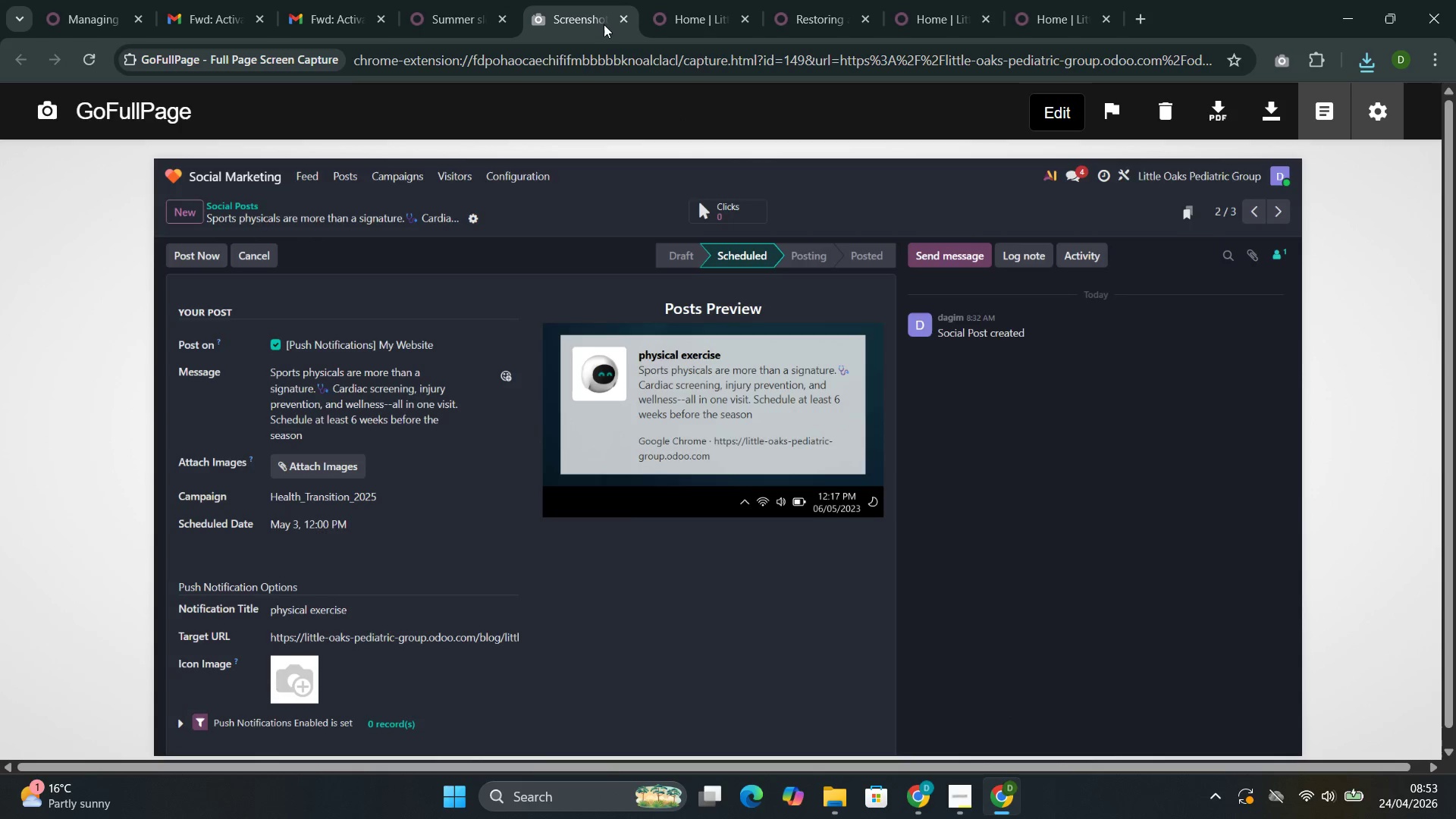 
left_click([625, 21])
 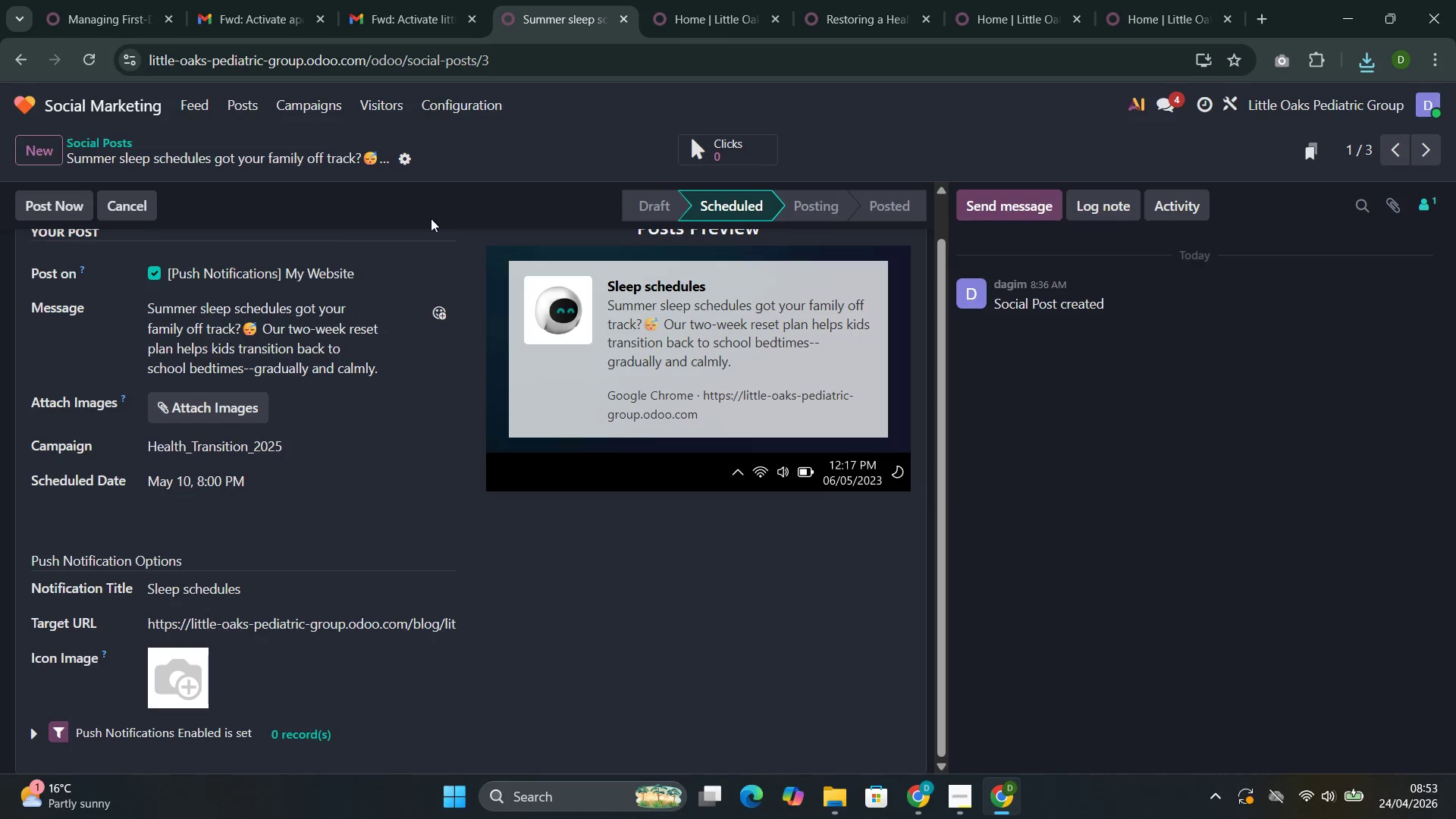 
left_click([240, 99])
 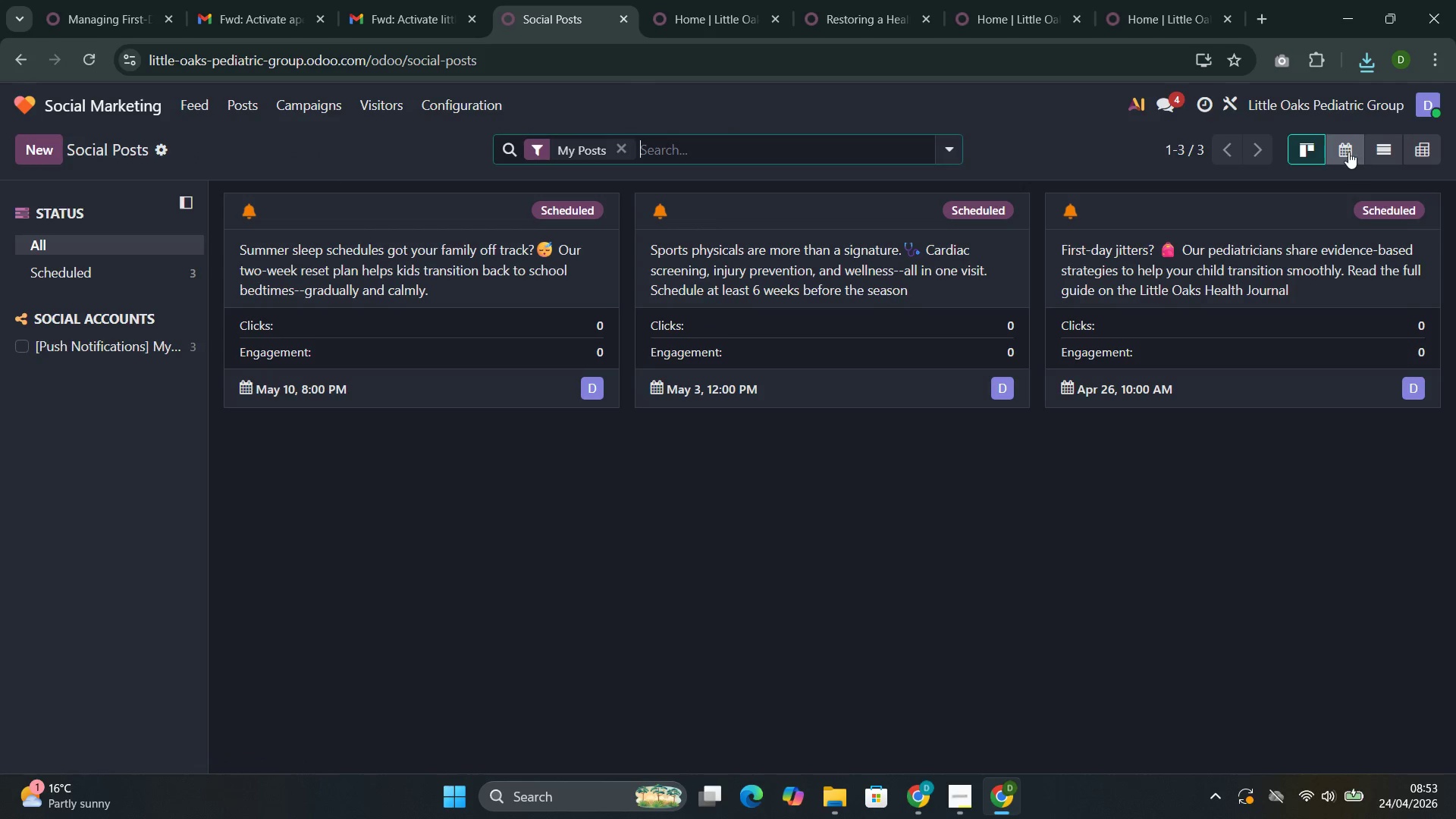 
left_click([1346, 152])
 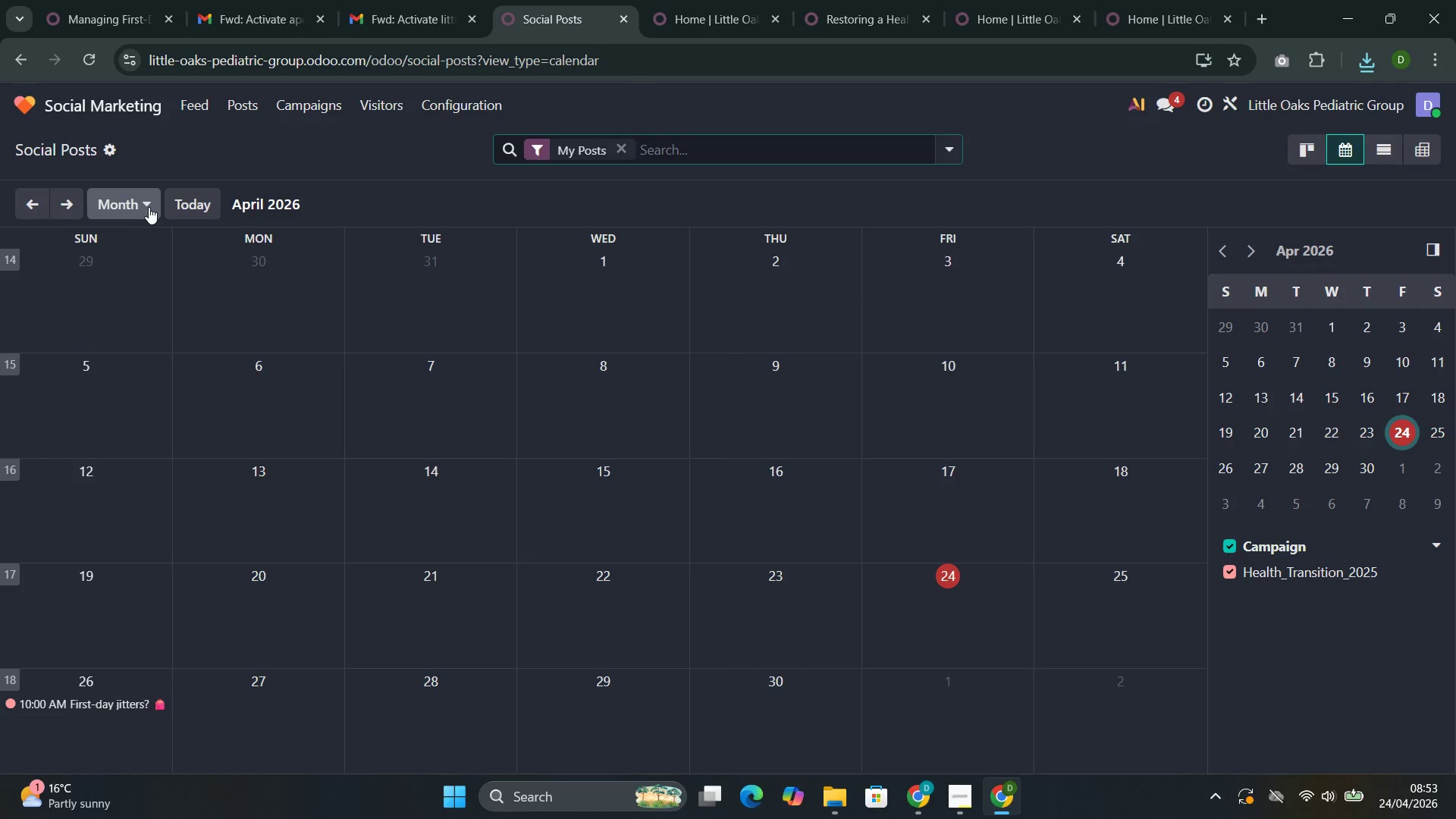 
left_click([67, 203])
 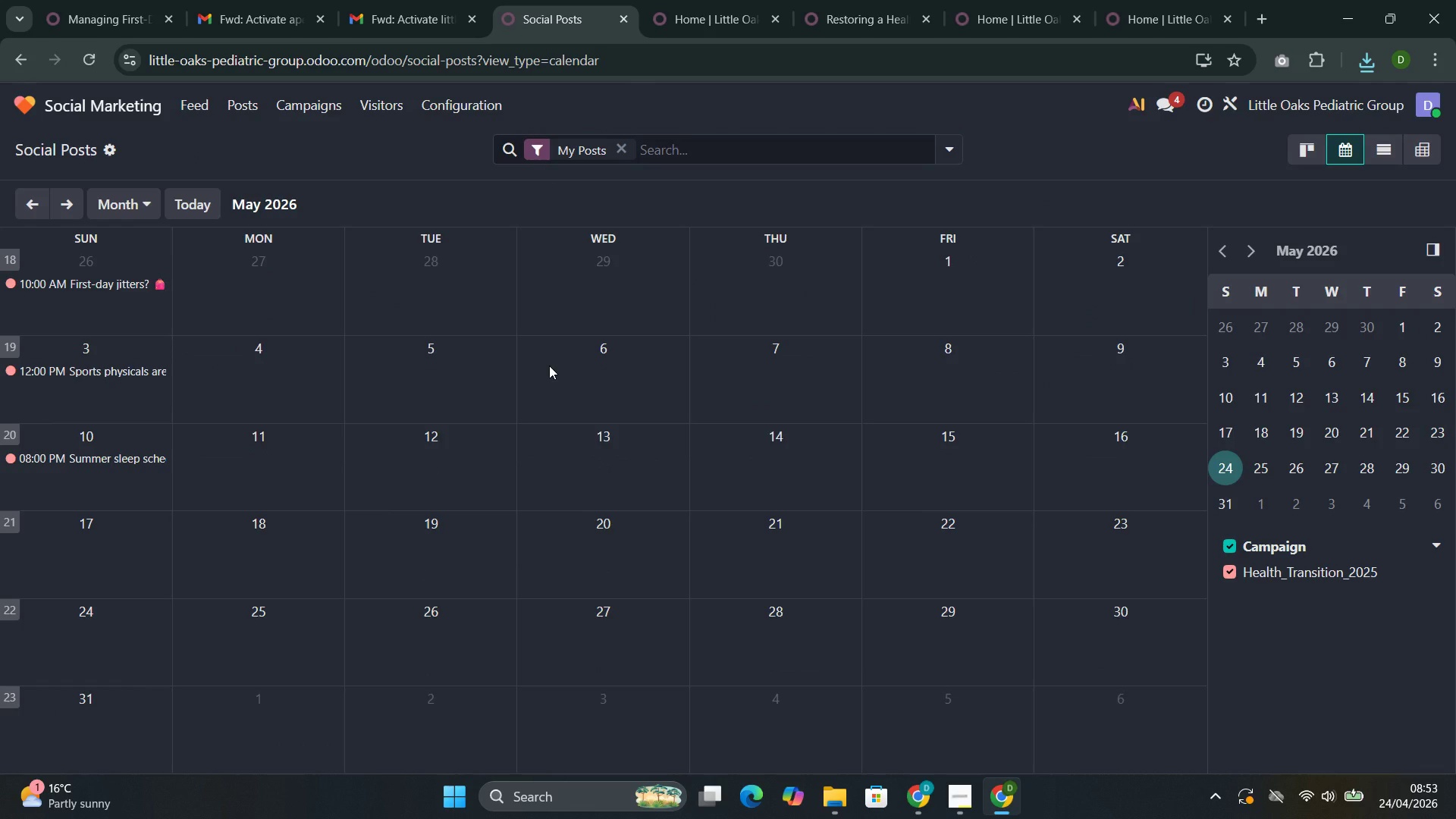 
left_click([1285, 62])
 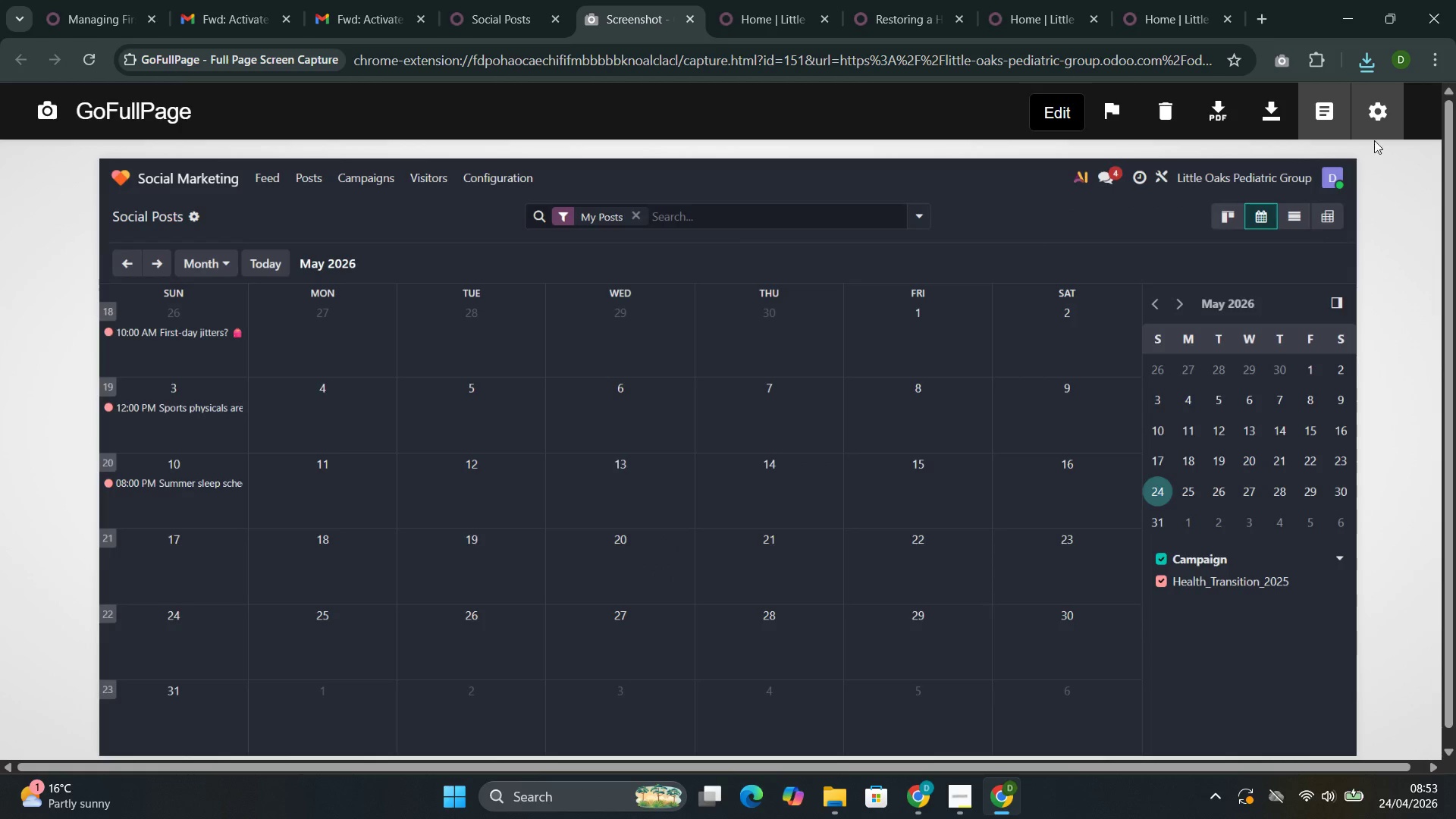 
left_click([1213, 115])
 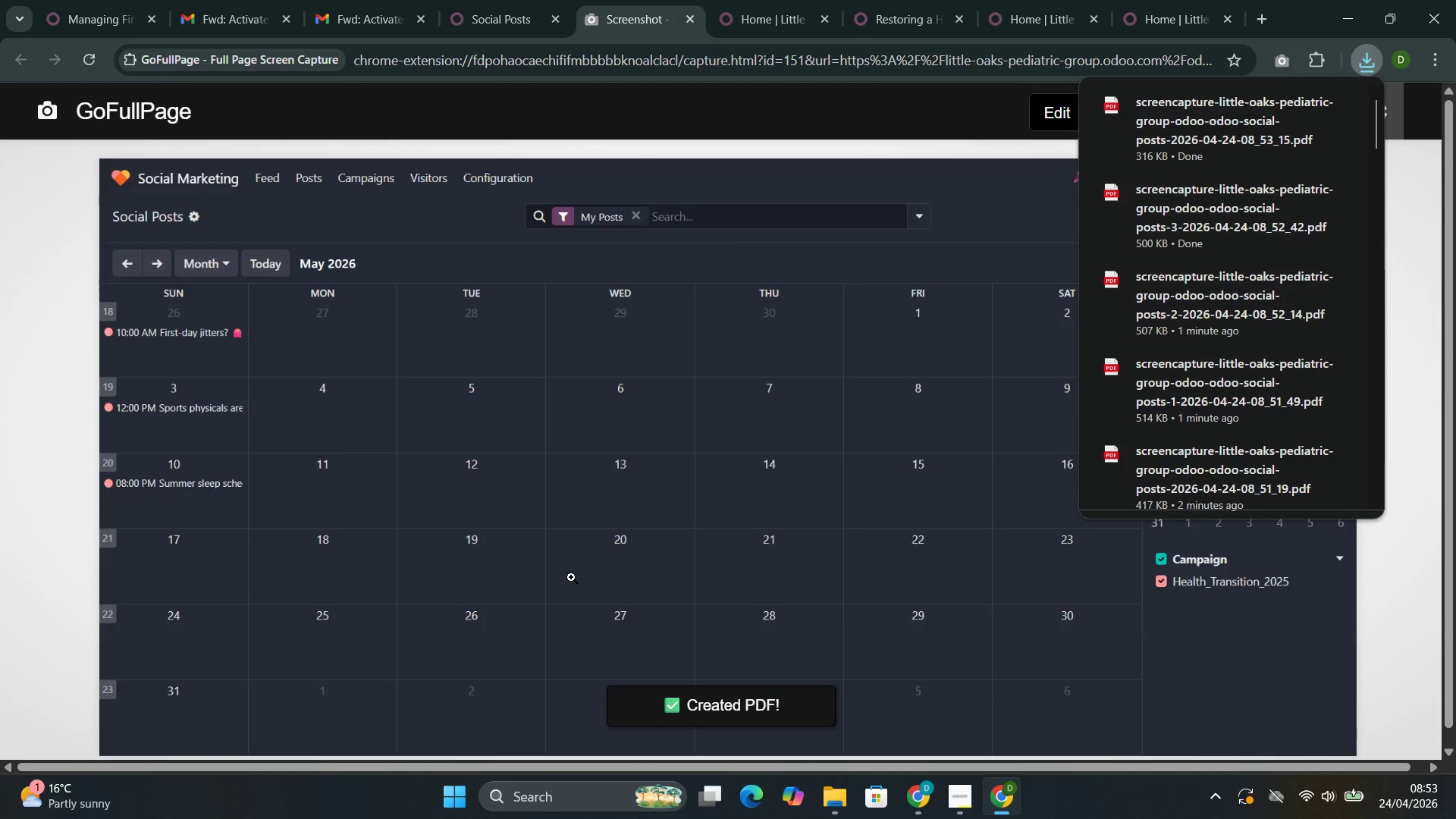 
left_click([834, 799])
 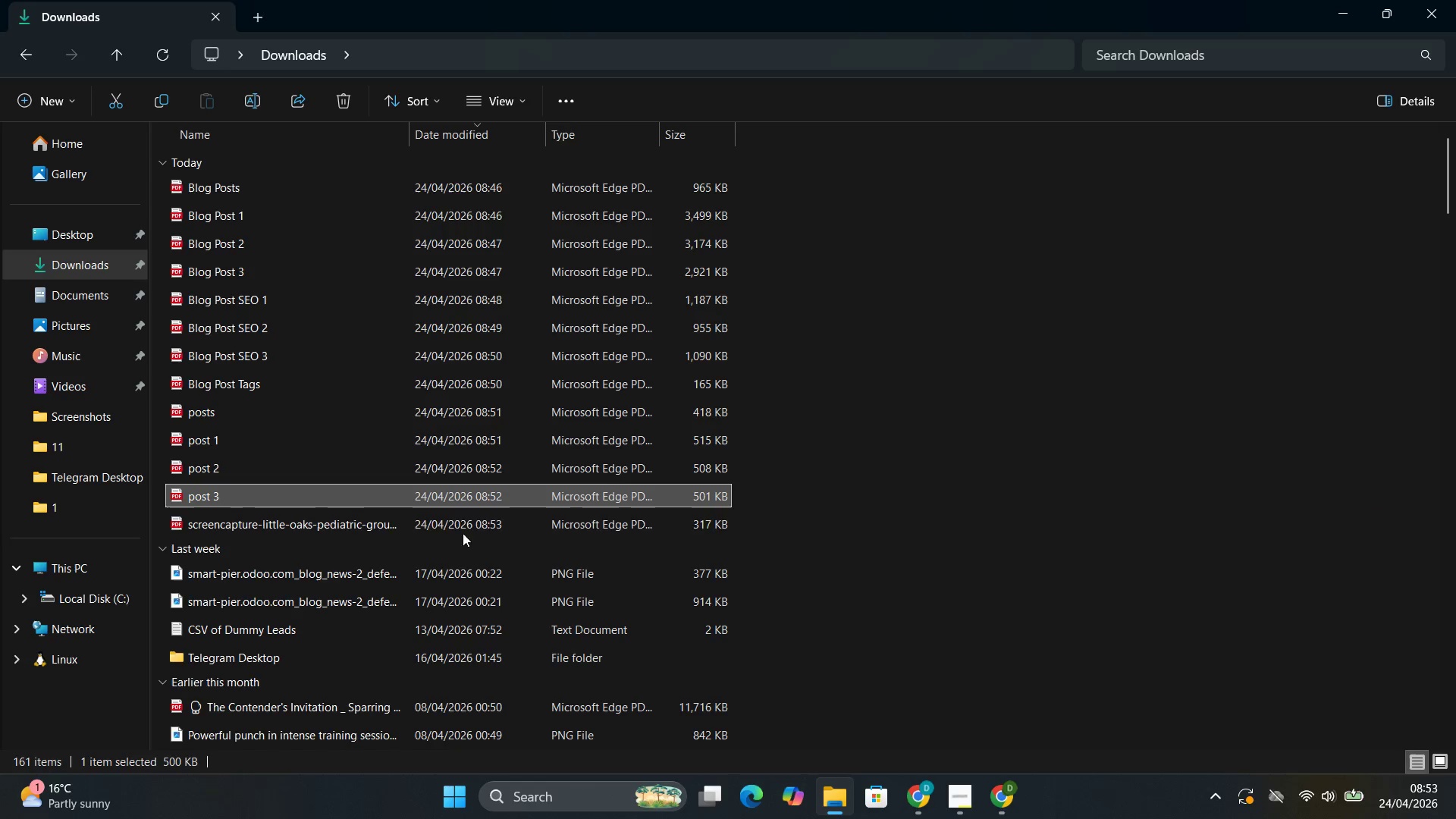 
left_click([460, 522])
 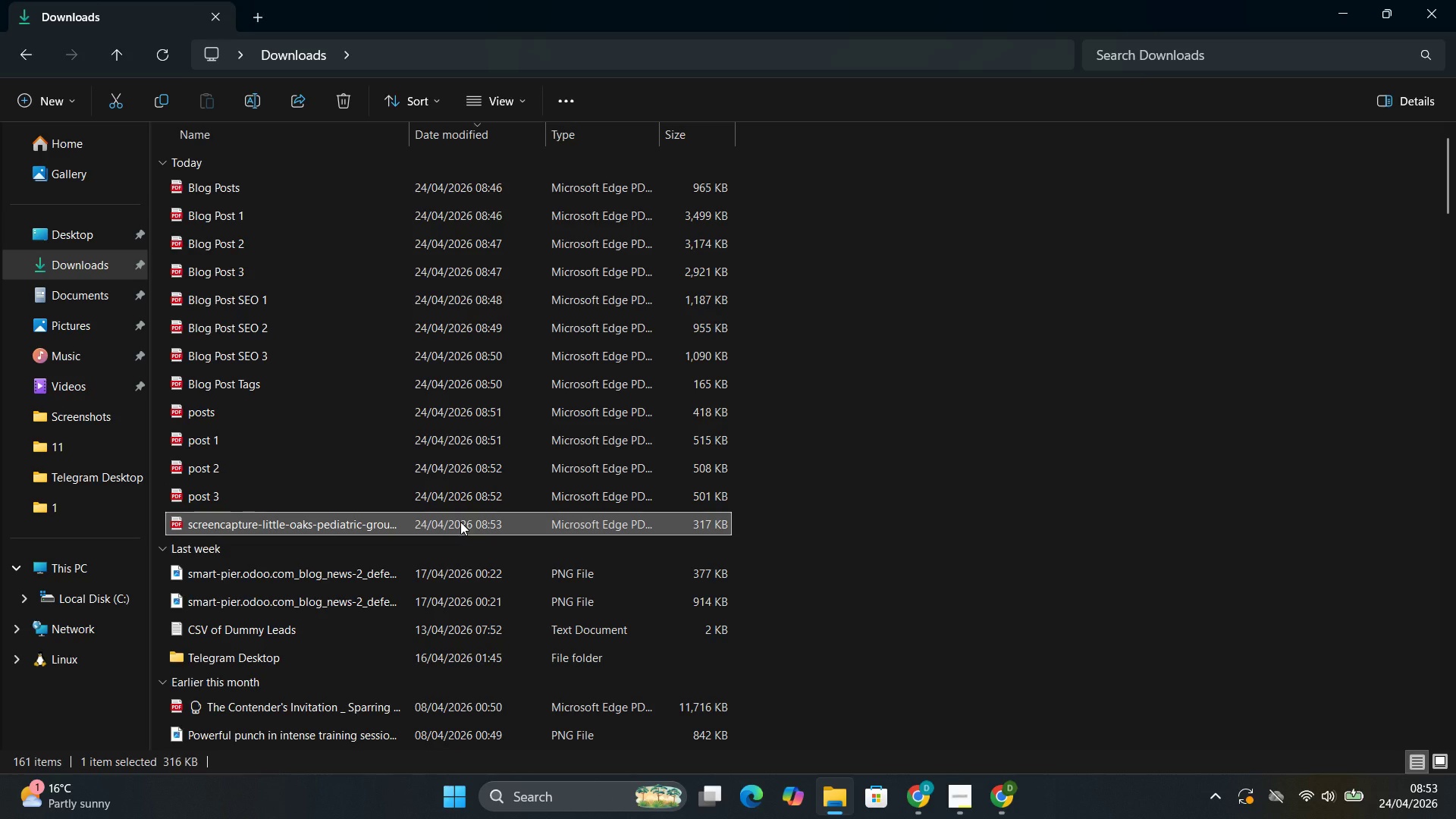 